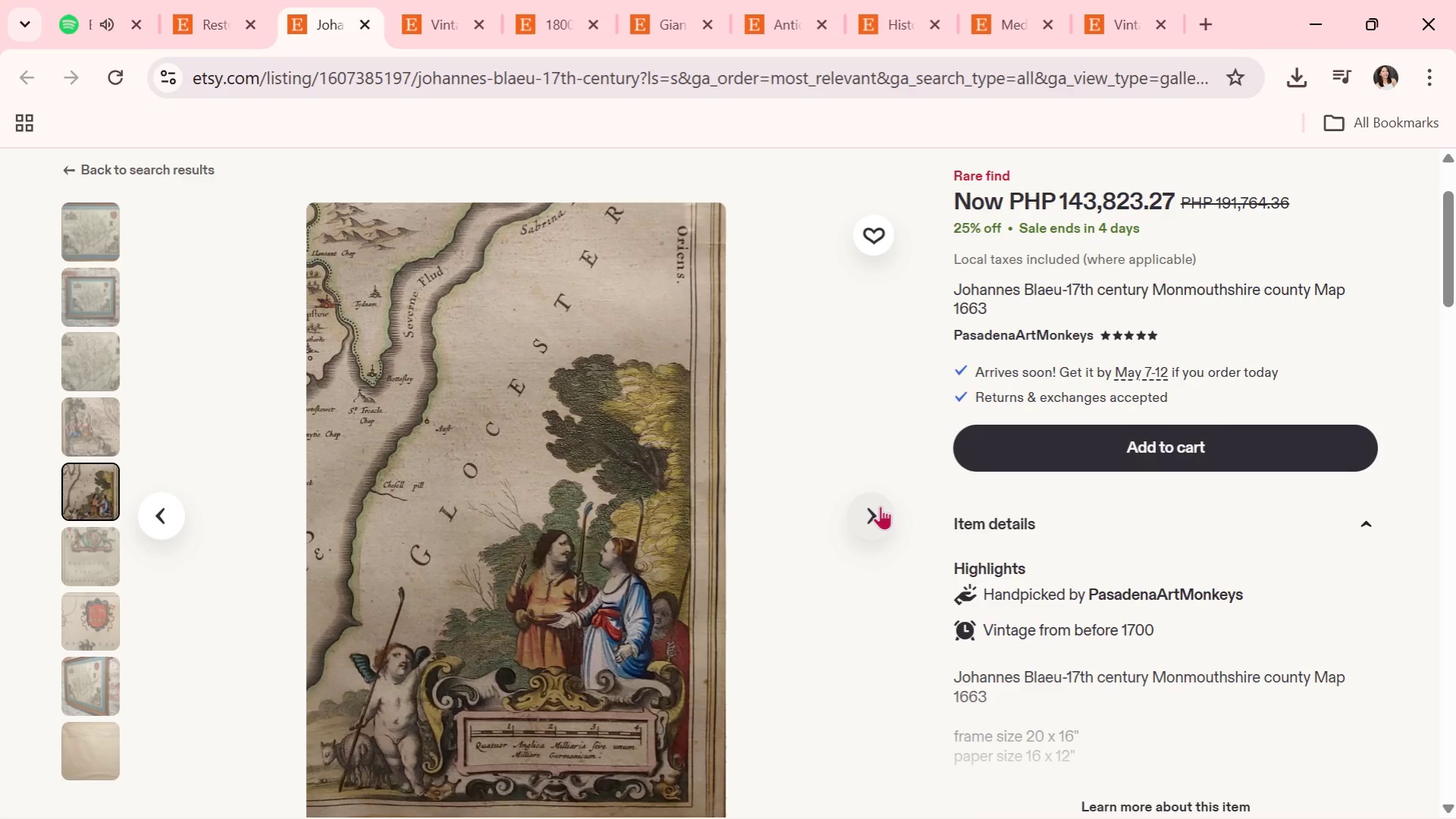 
left_click([880, 506])
 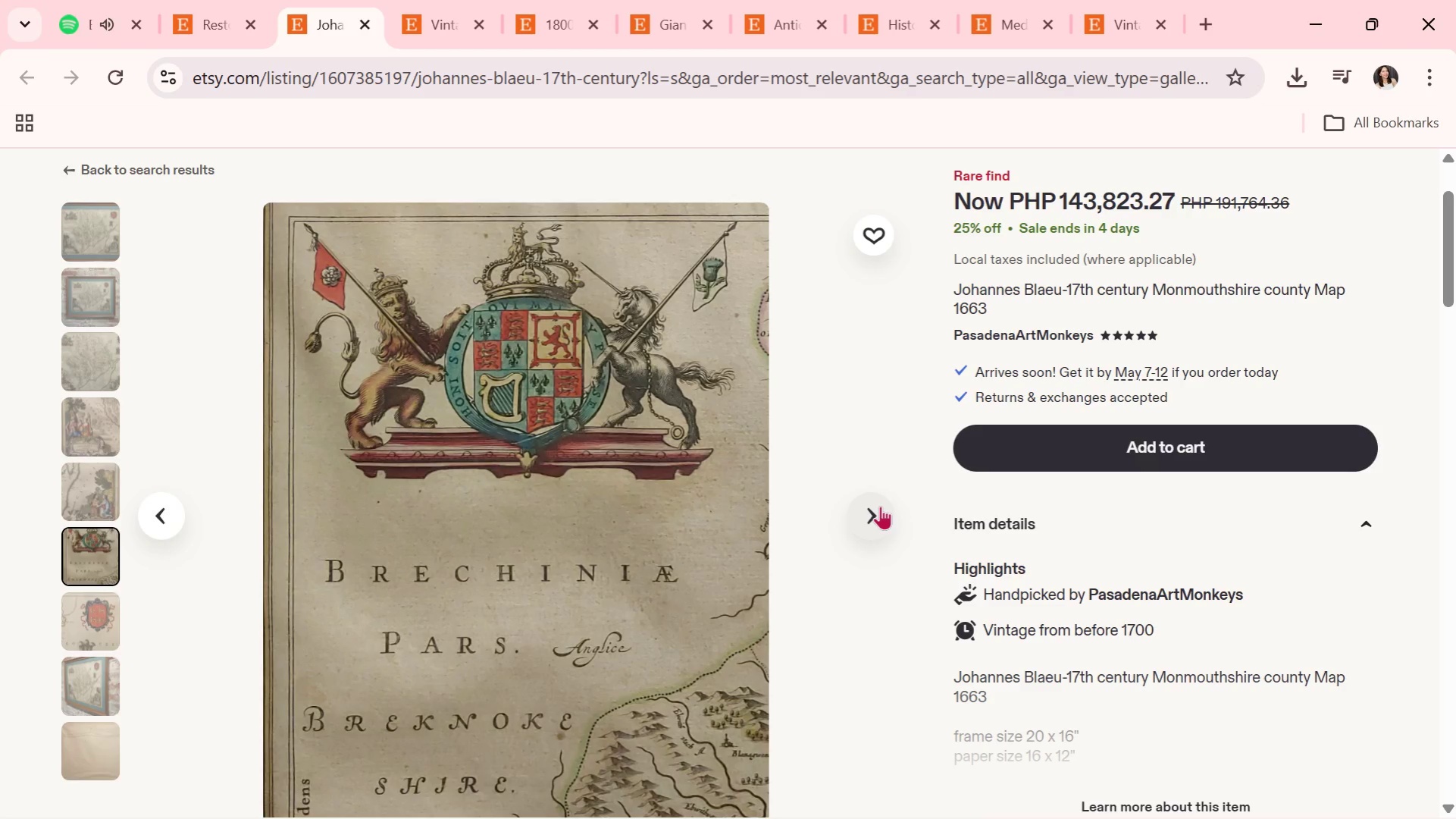 
wait(14.31)
 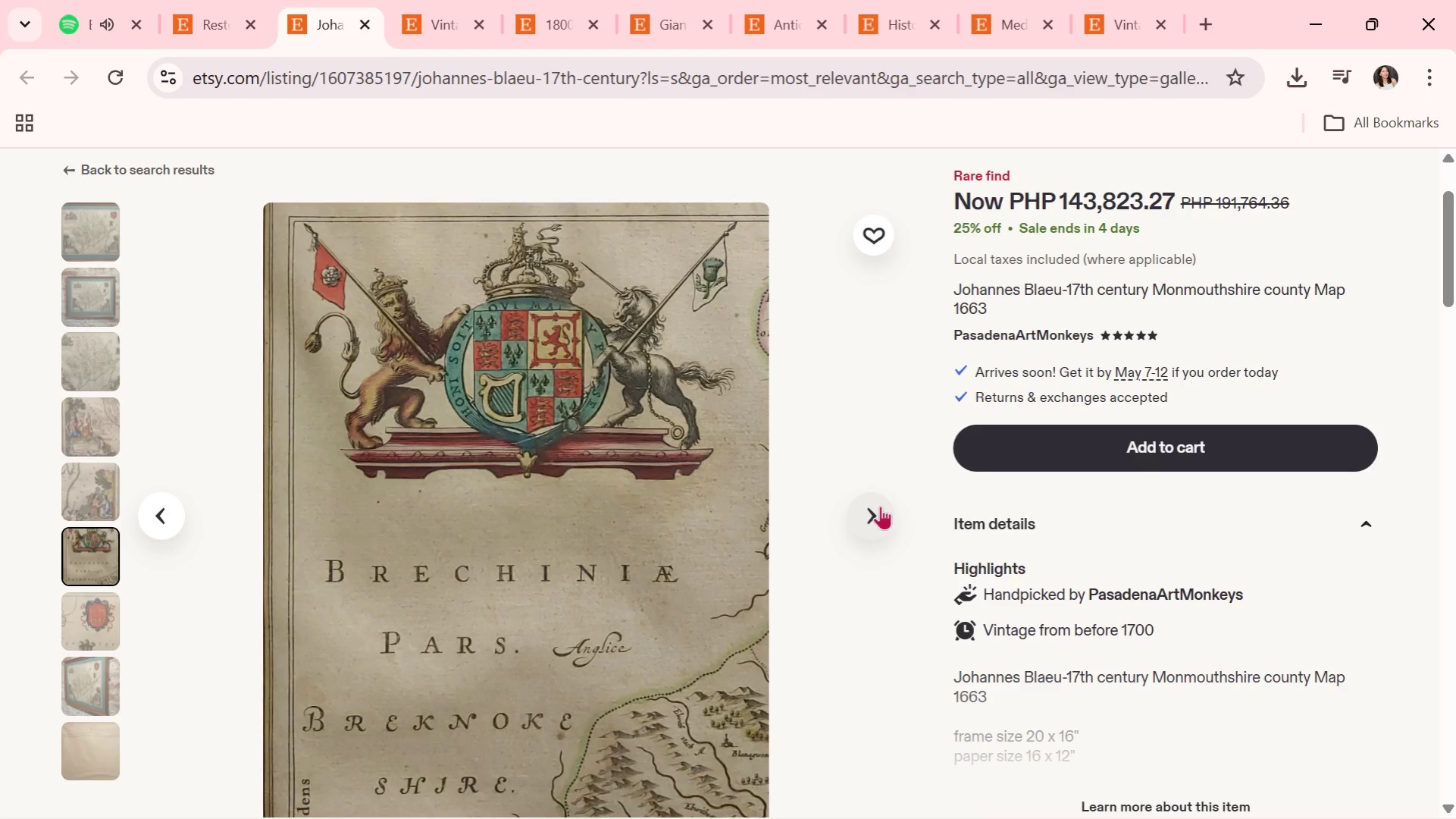 
left_click([880, 506])
 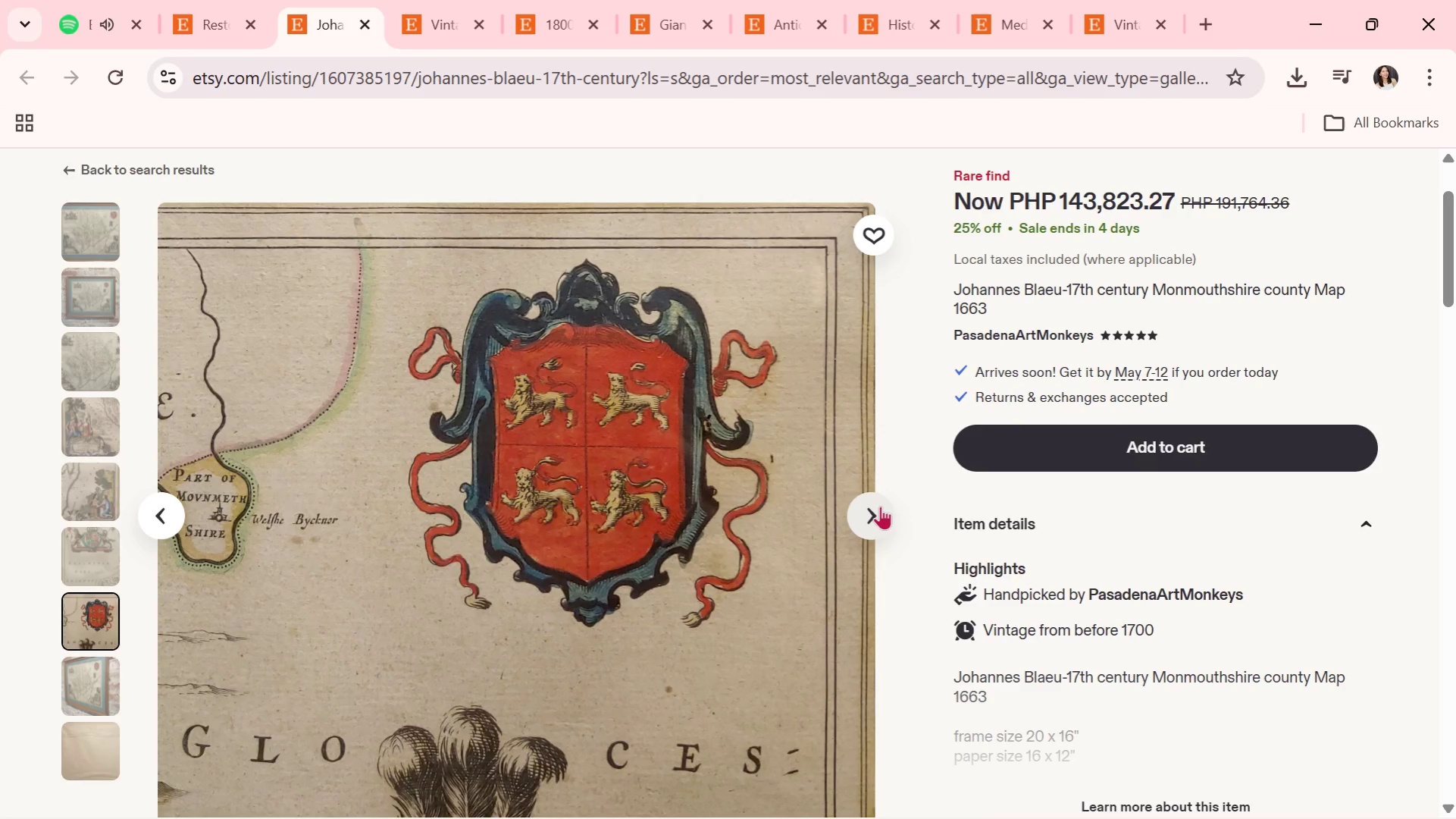 
wait(22.5)
 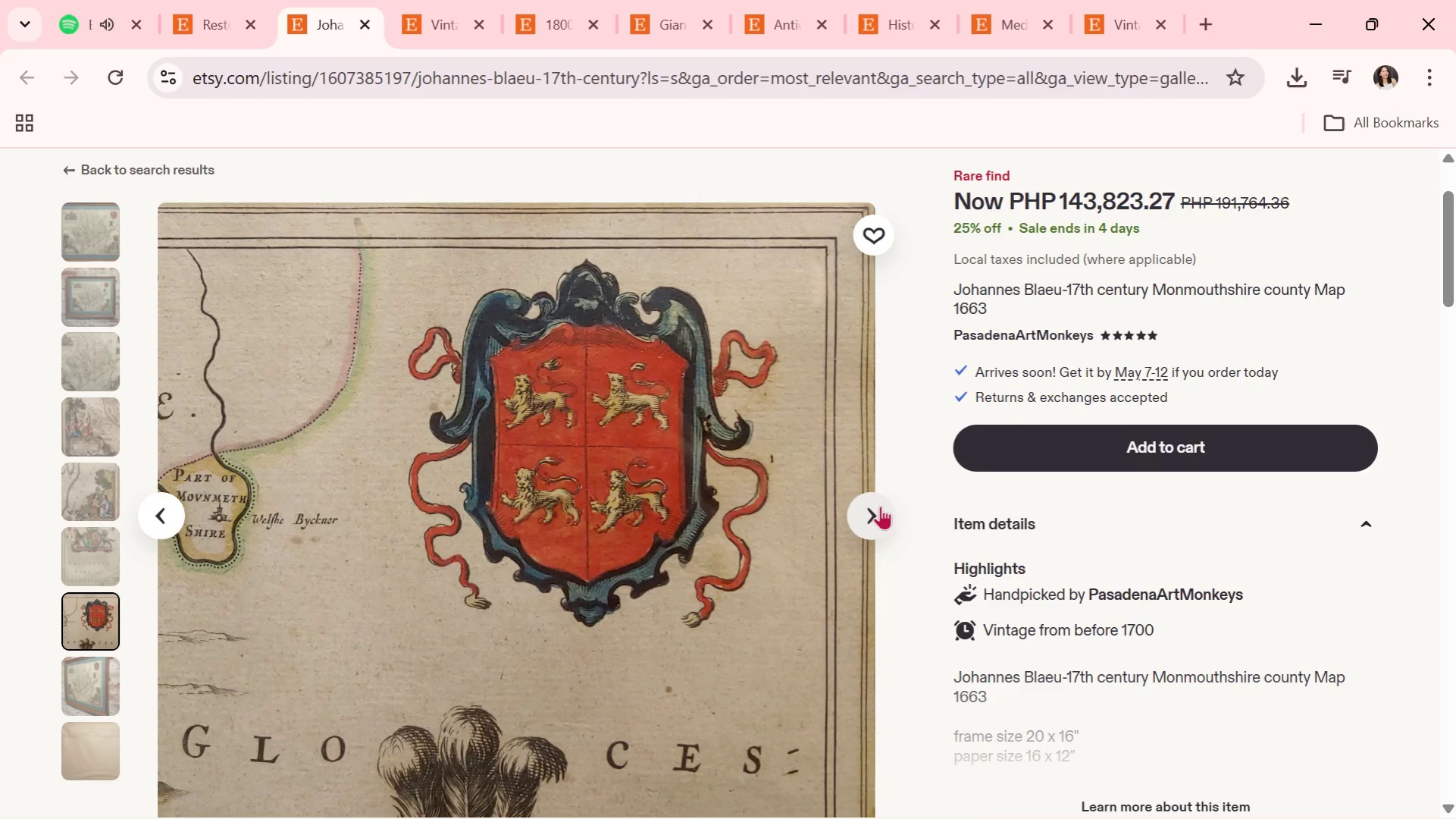 
left_click([359, 17])
 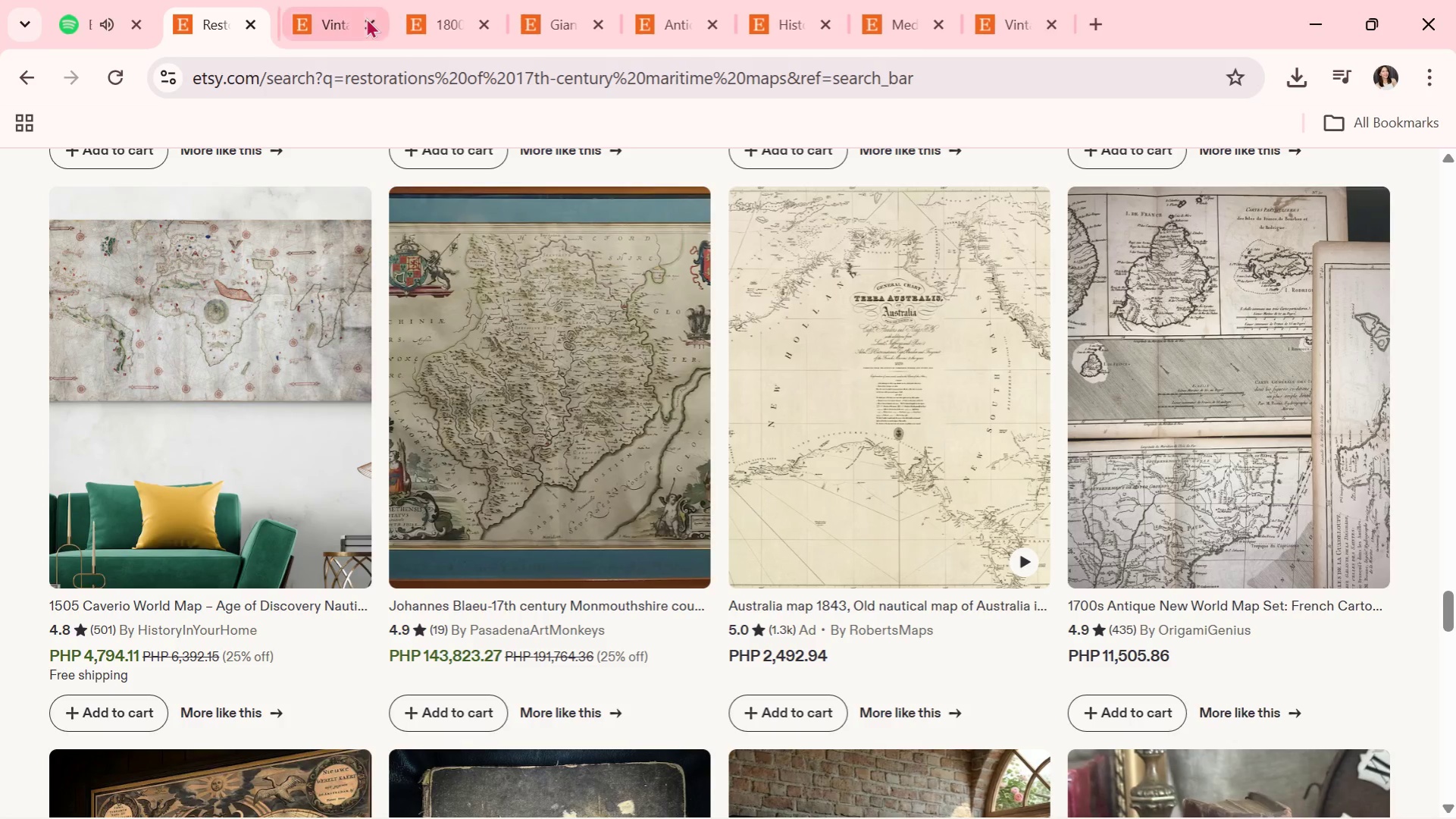 
double_click([368, 17])
 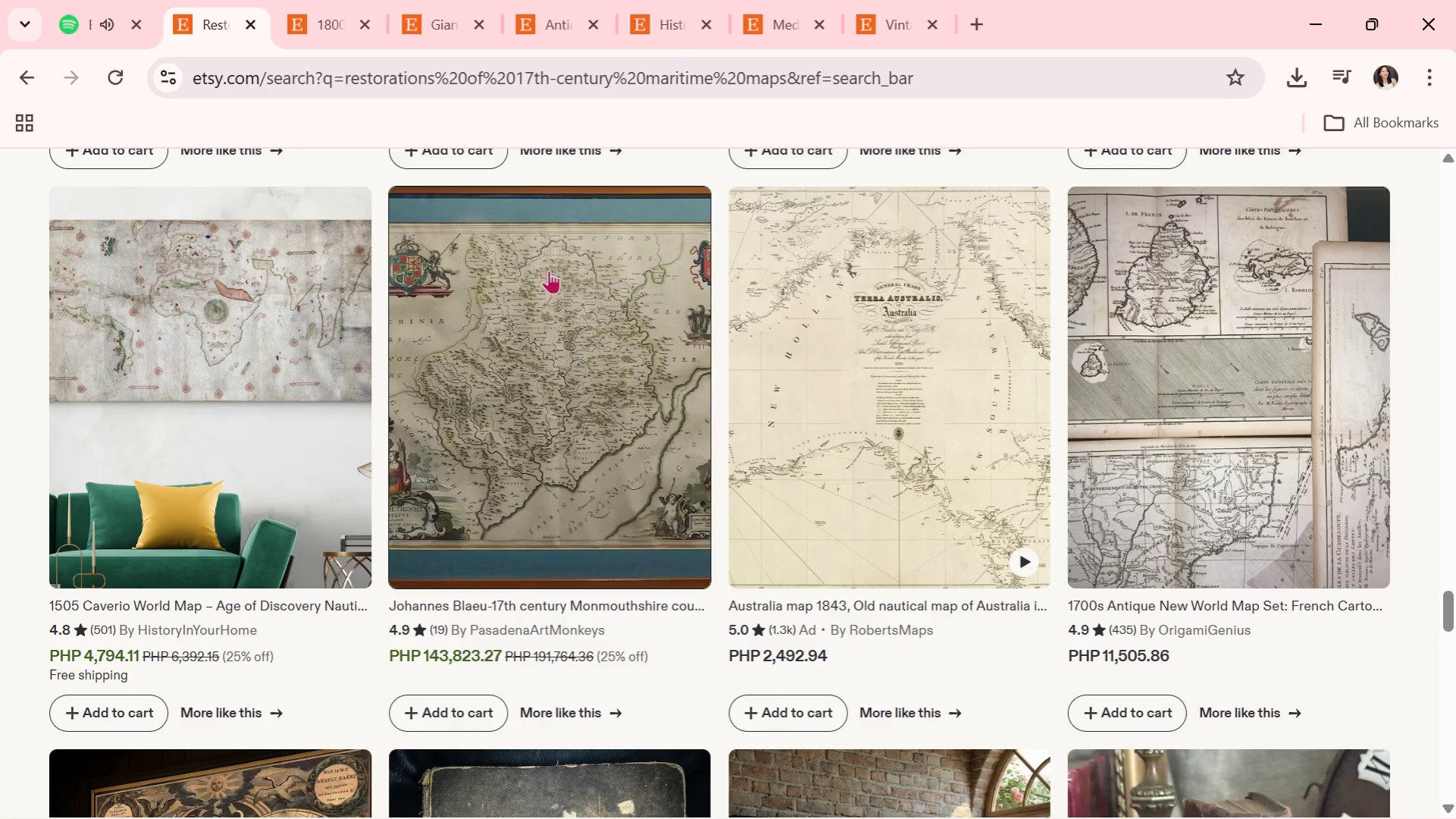 
scroll: coordinate [556, 527], scroll_direction: down, amount: 12.0
 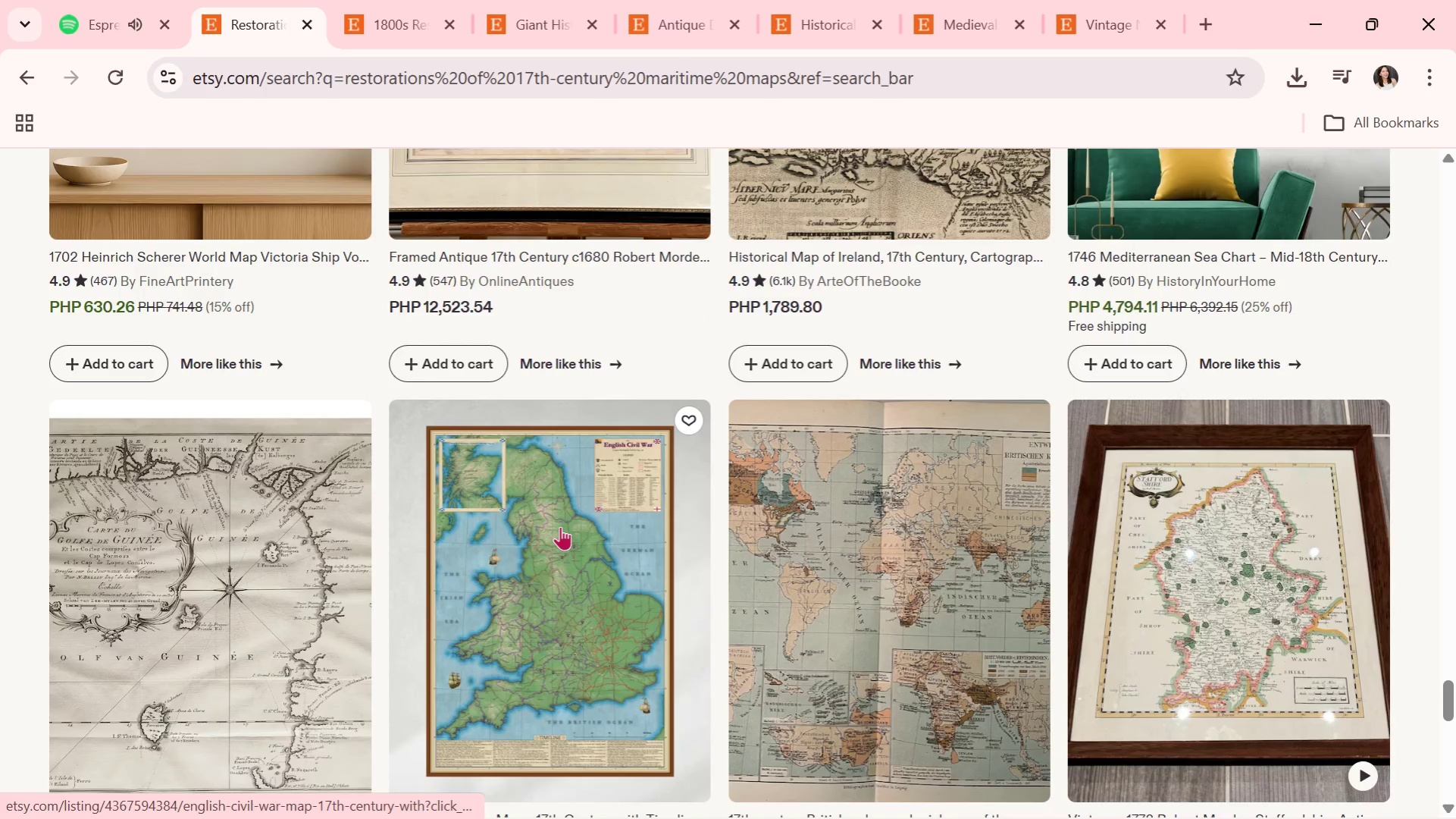 
scroll: coordinate [560, 526], scroll_direction: up, amount: 2.0
 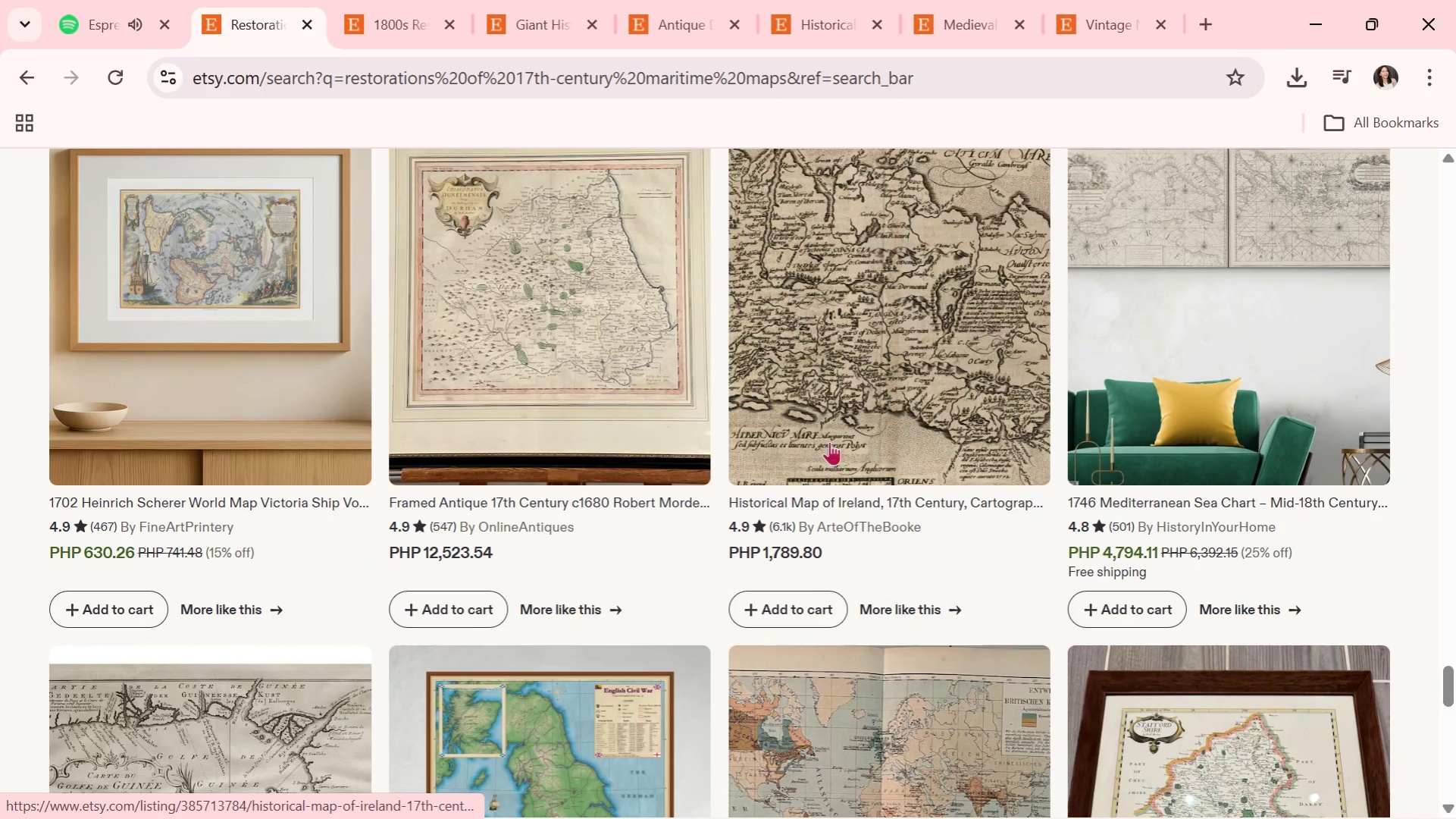 
left_click([833, 437])
 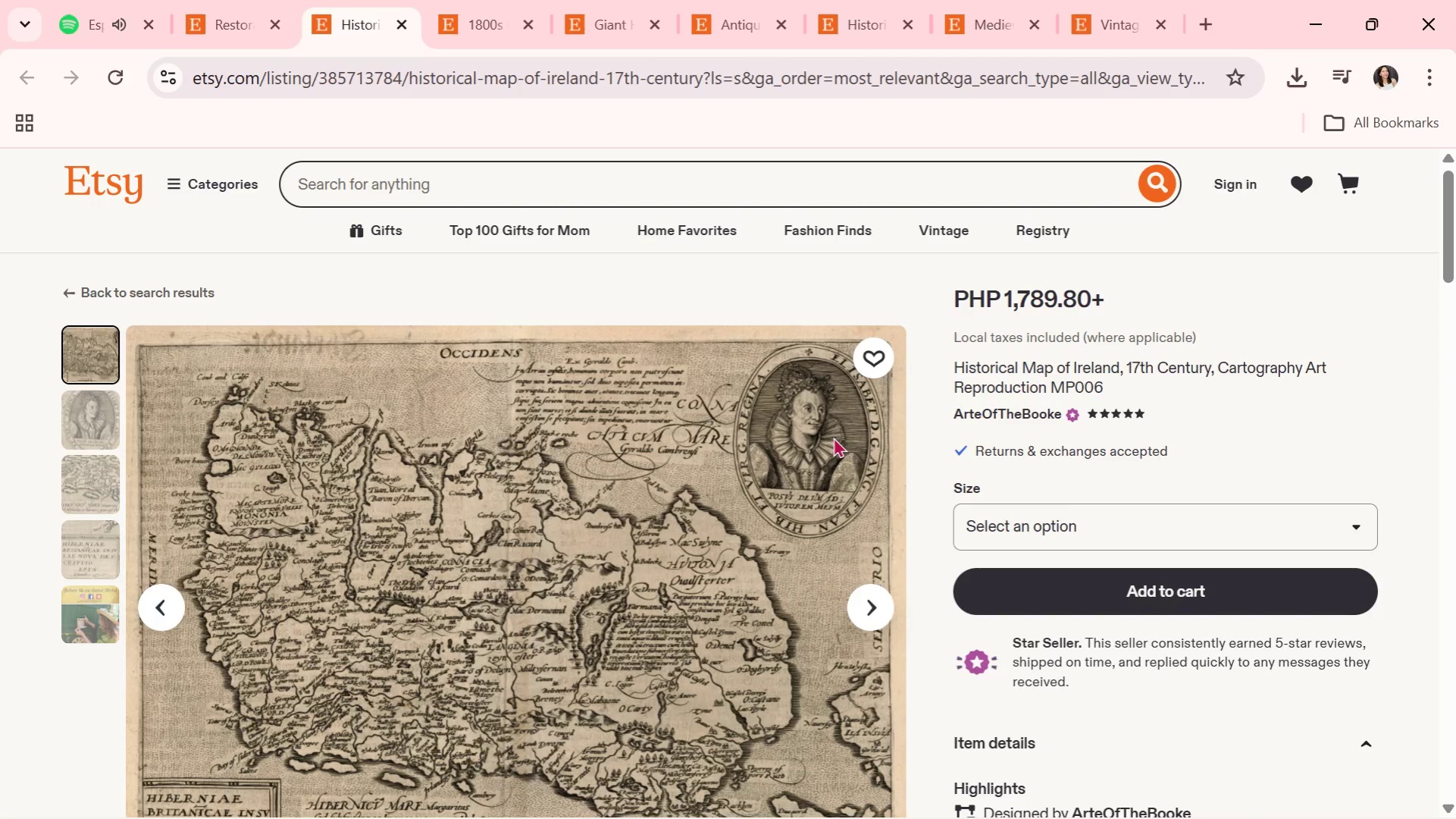 
wait(13.08)
 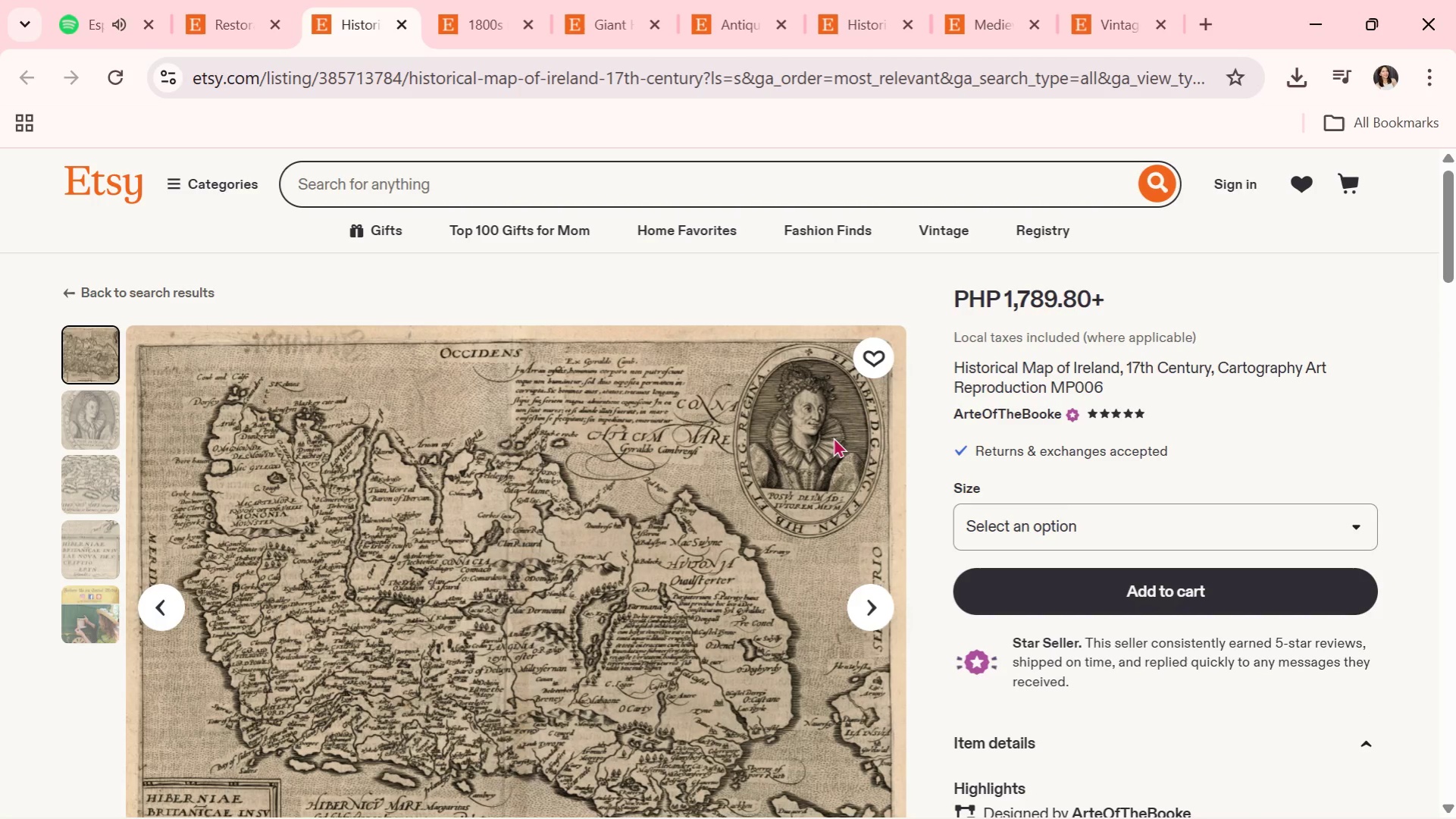 
scroll: coordinate [858, 601], scroll_direction: down, amount: 1.0